 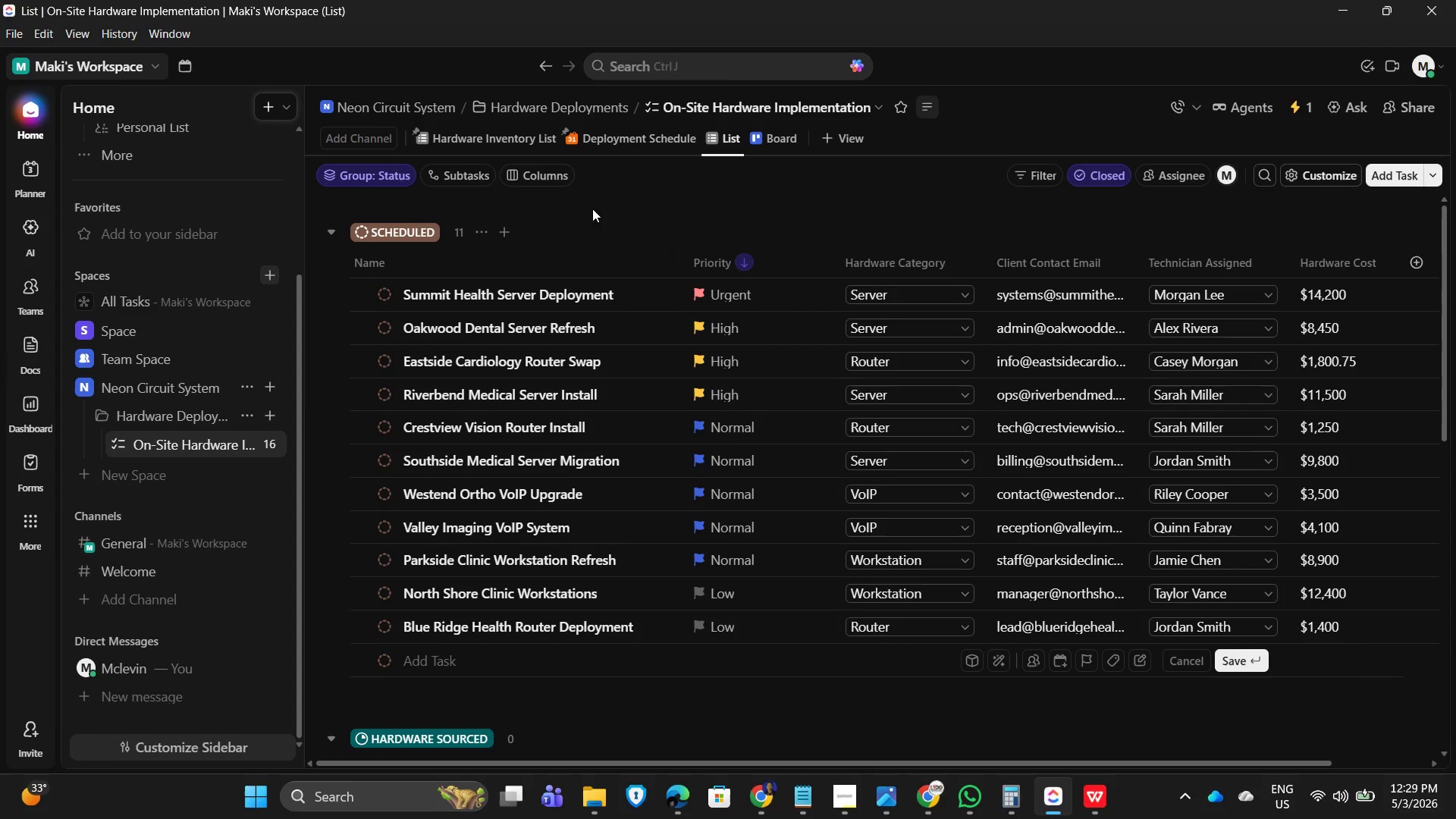 
left_click([886, 190])
 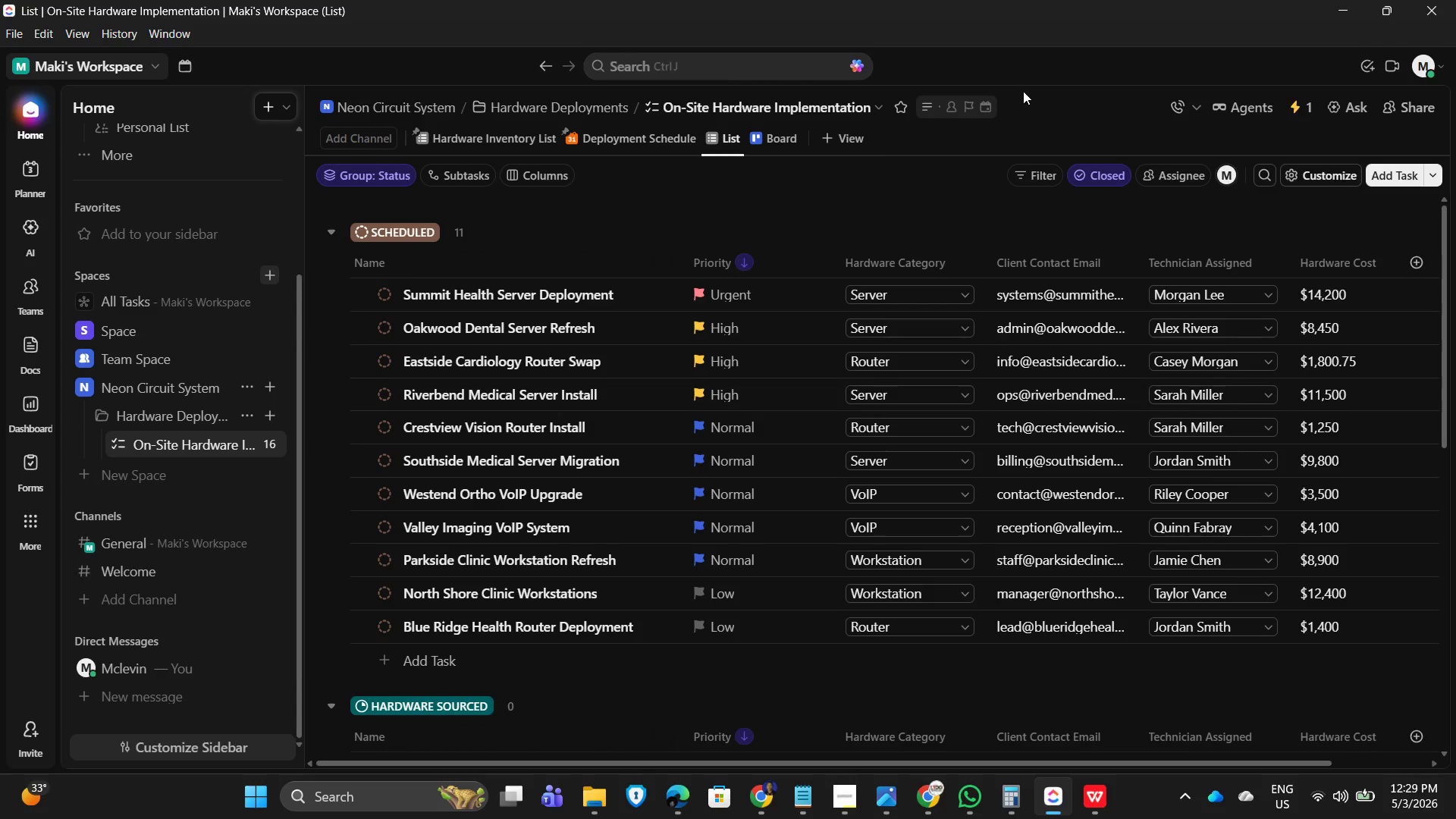 
wait(8.66)
 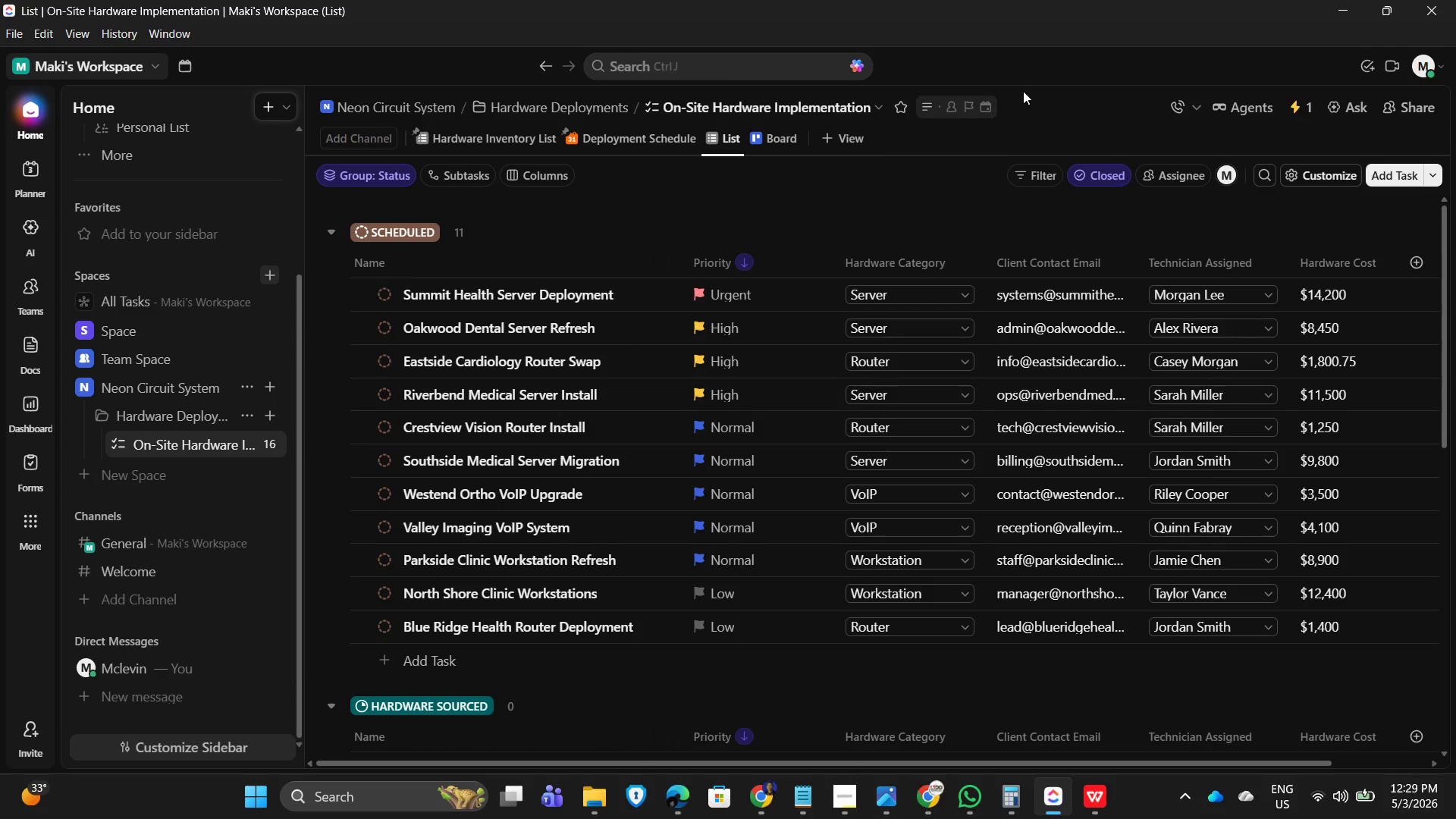 
scroll: coordinate [589, 549], scroll_direction: down, amount: 9.0
 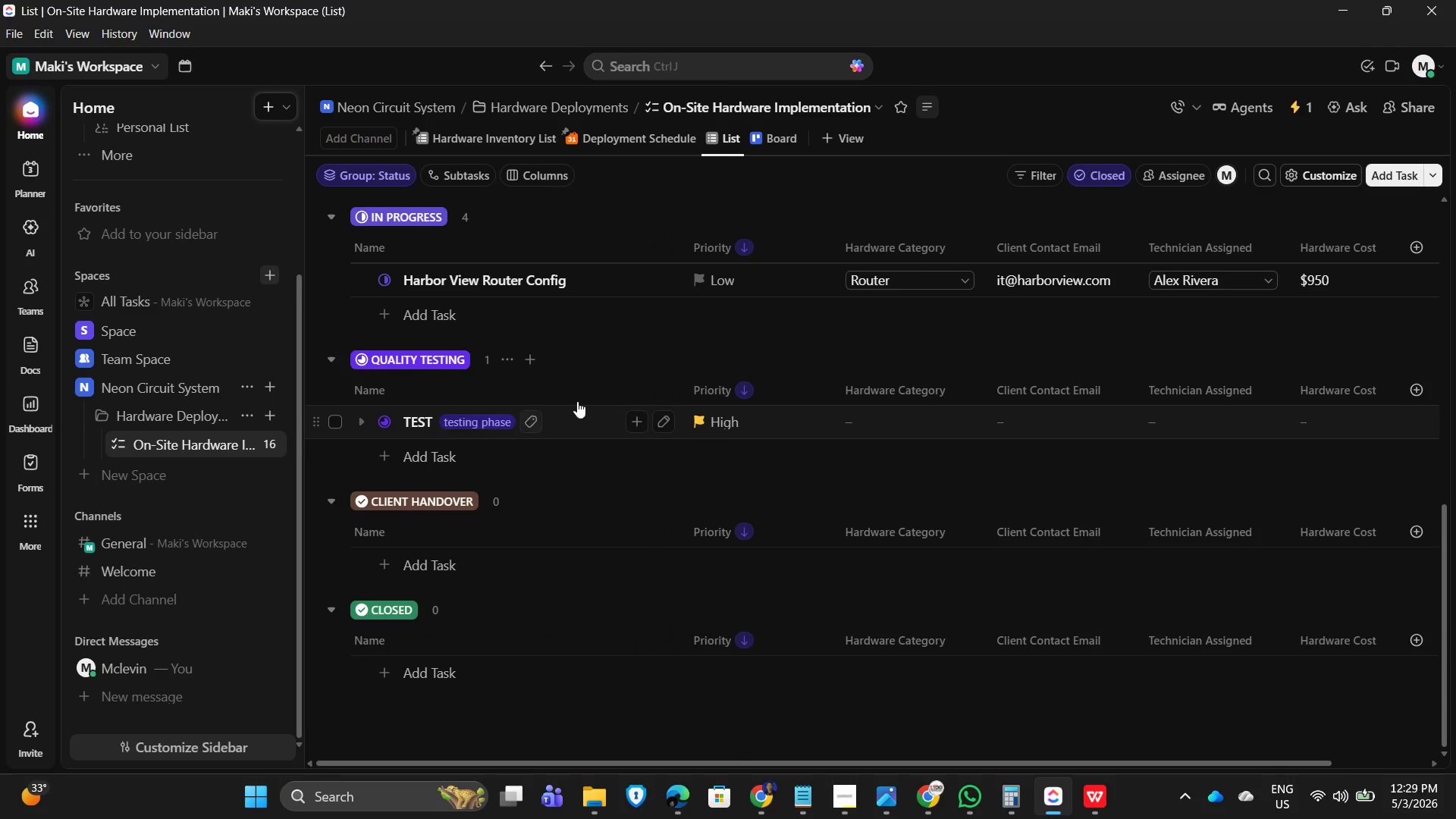 
scroll: coordinate [532, 399], scroll_direction: up, amount: 8.0
 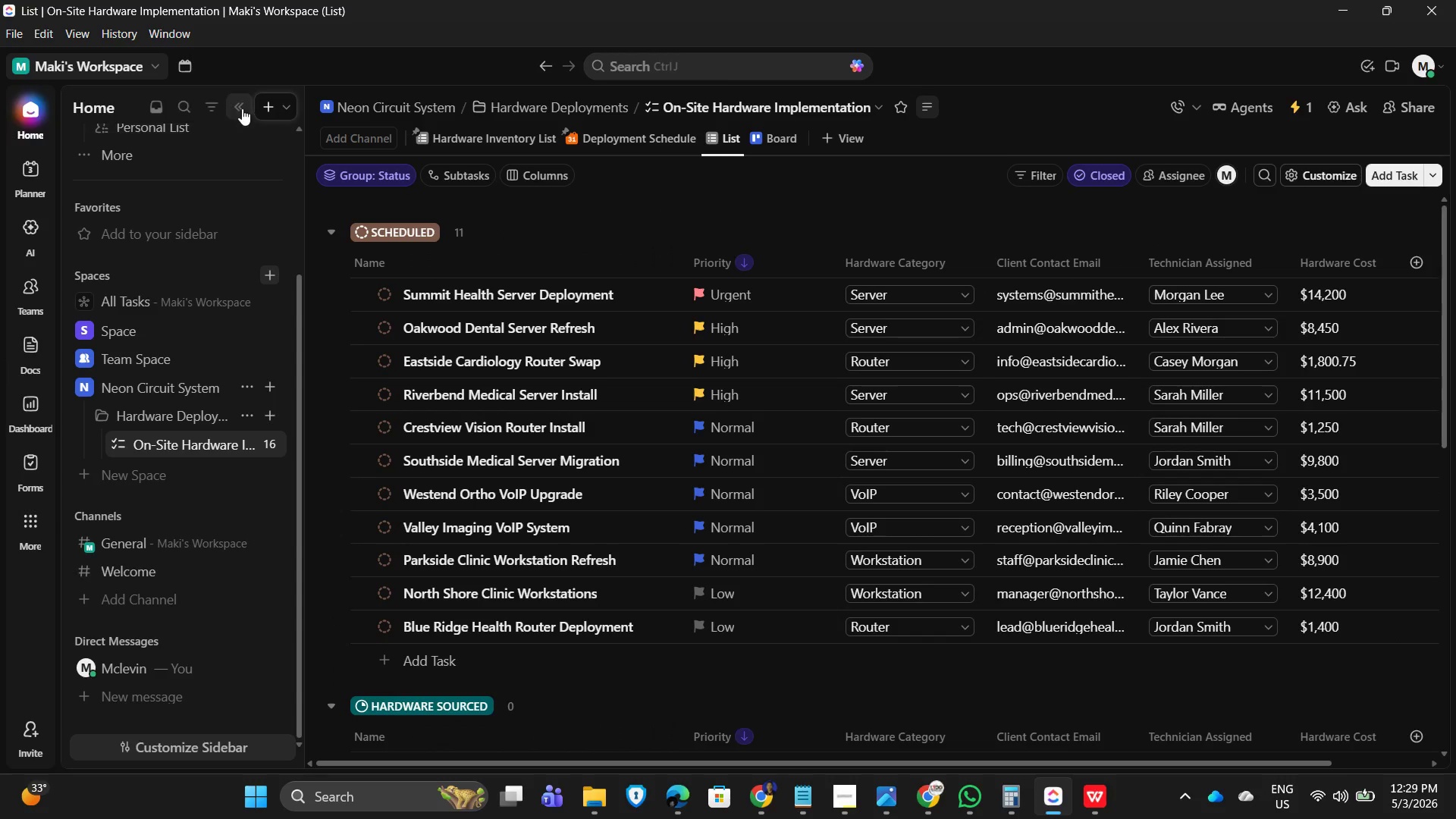 
left_click([238, 102])